 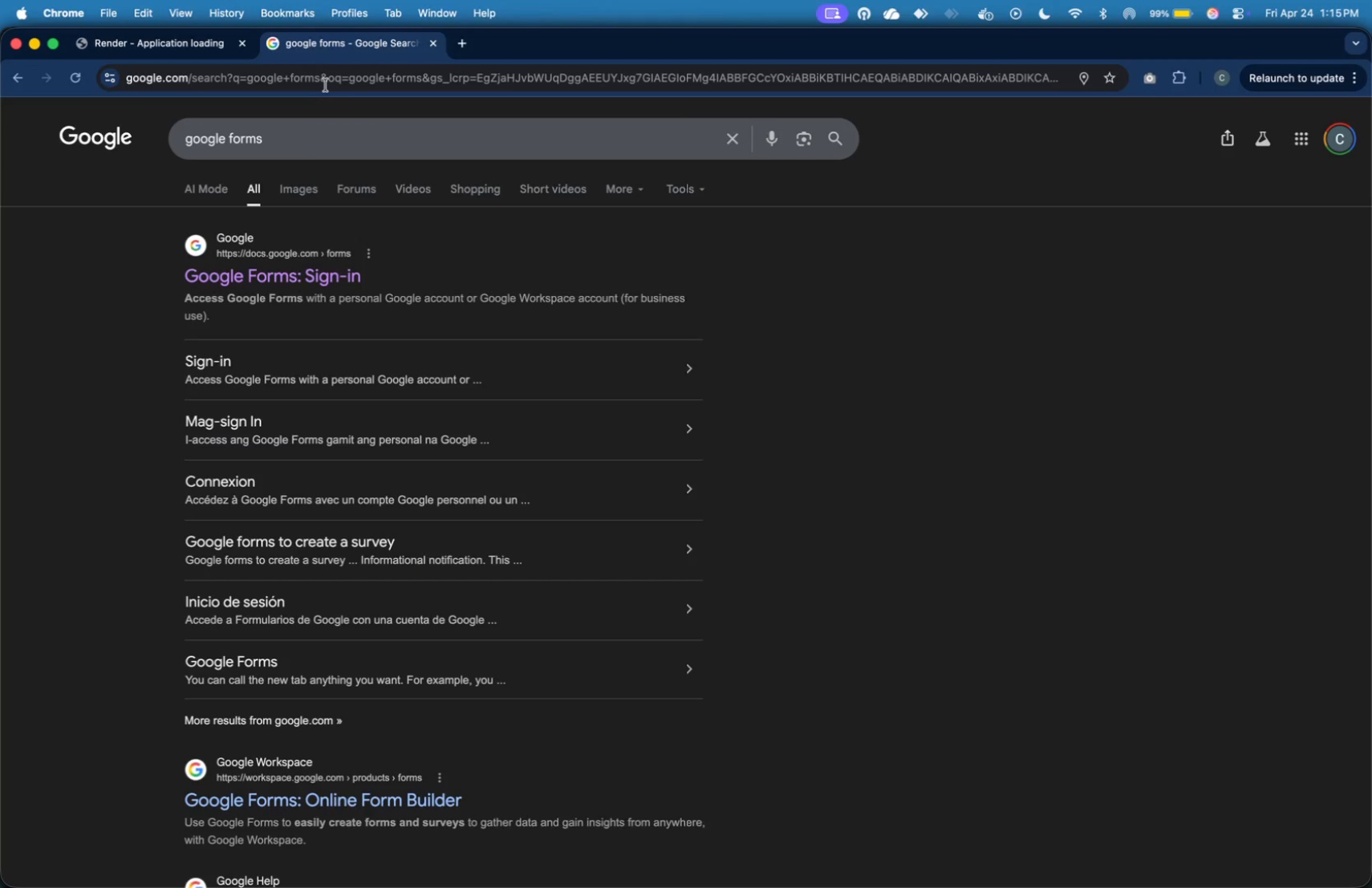 
left_click([357, 280])
 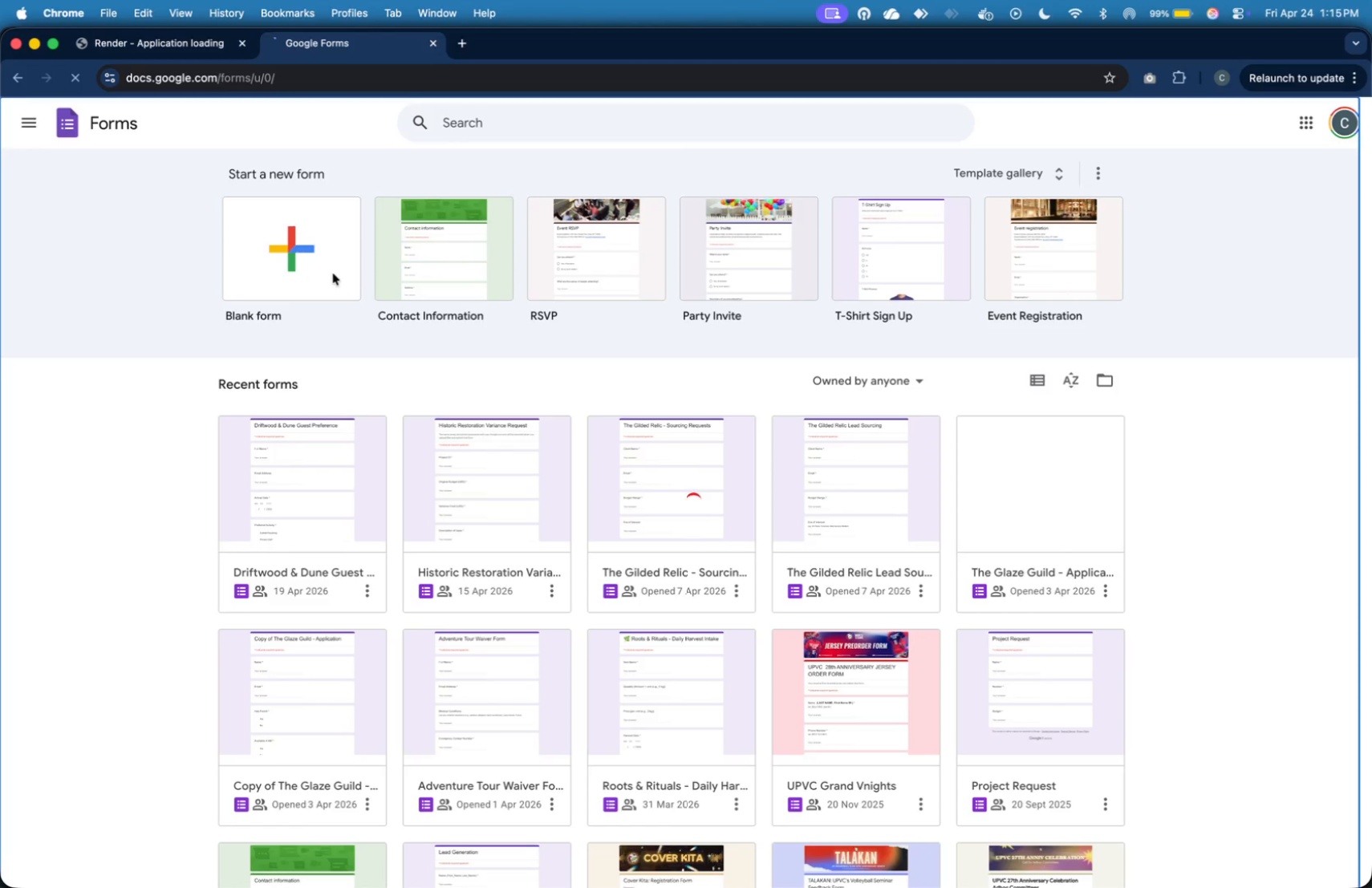 
wait(12.19)
 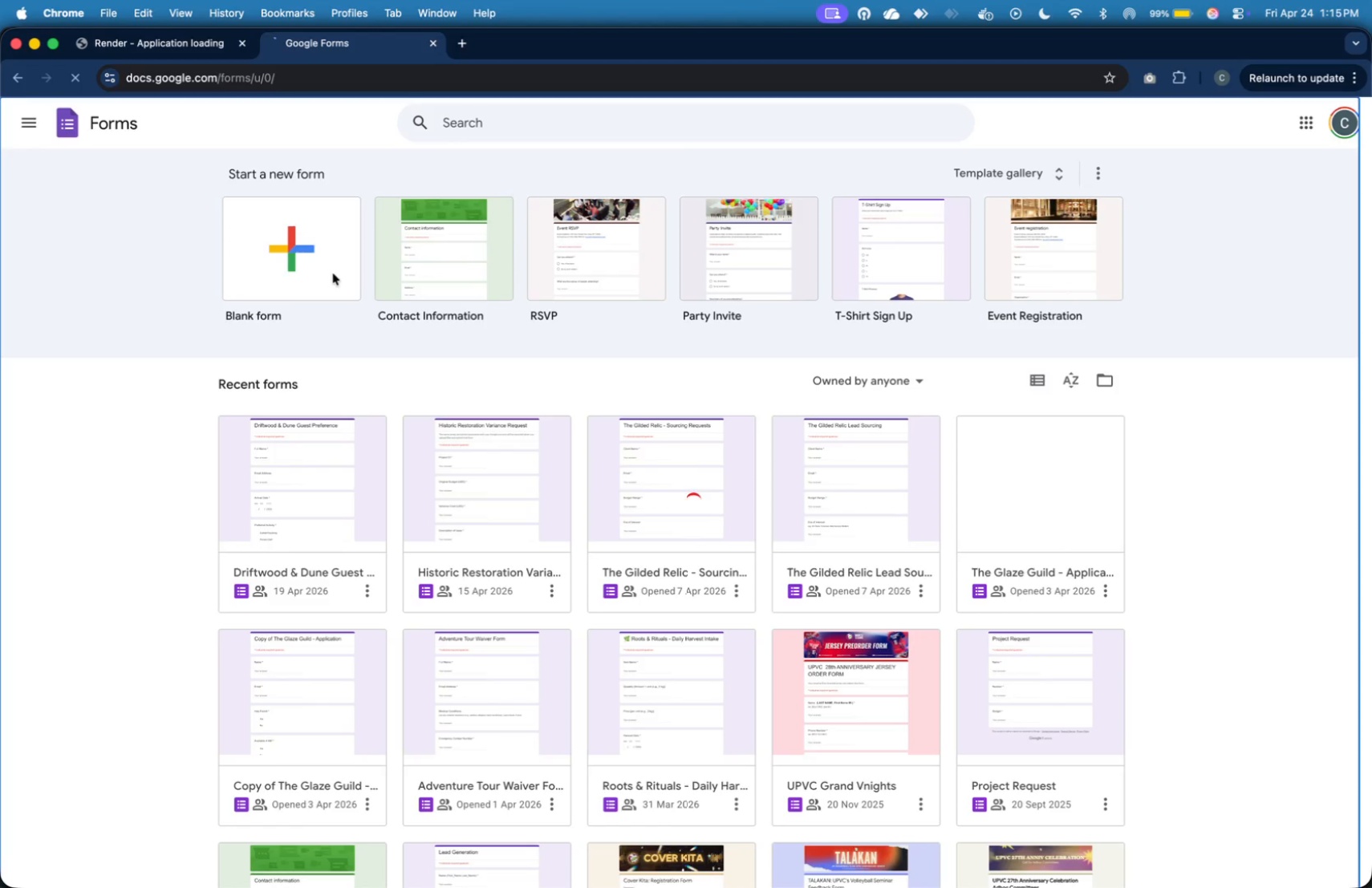 
left_click([1047, 272])
 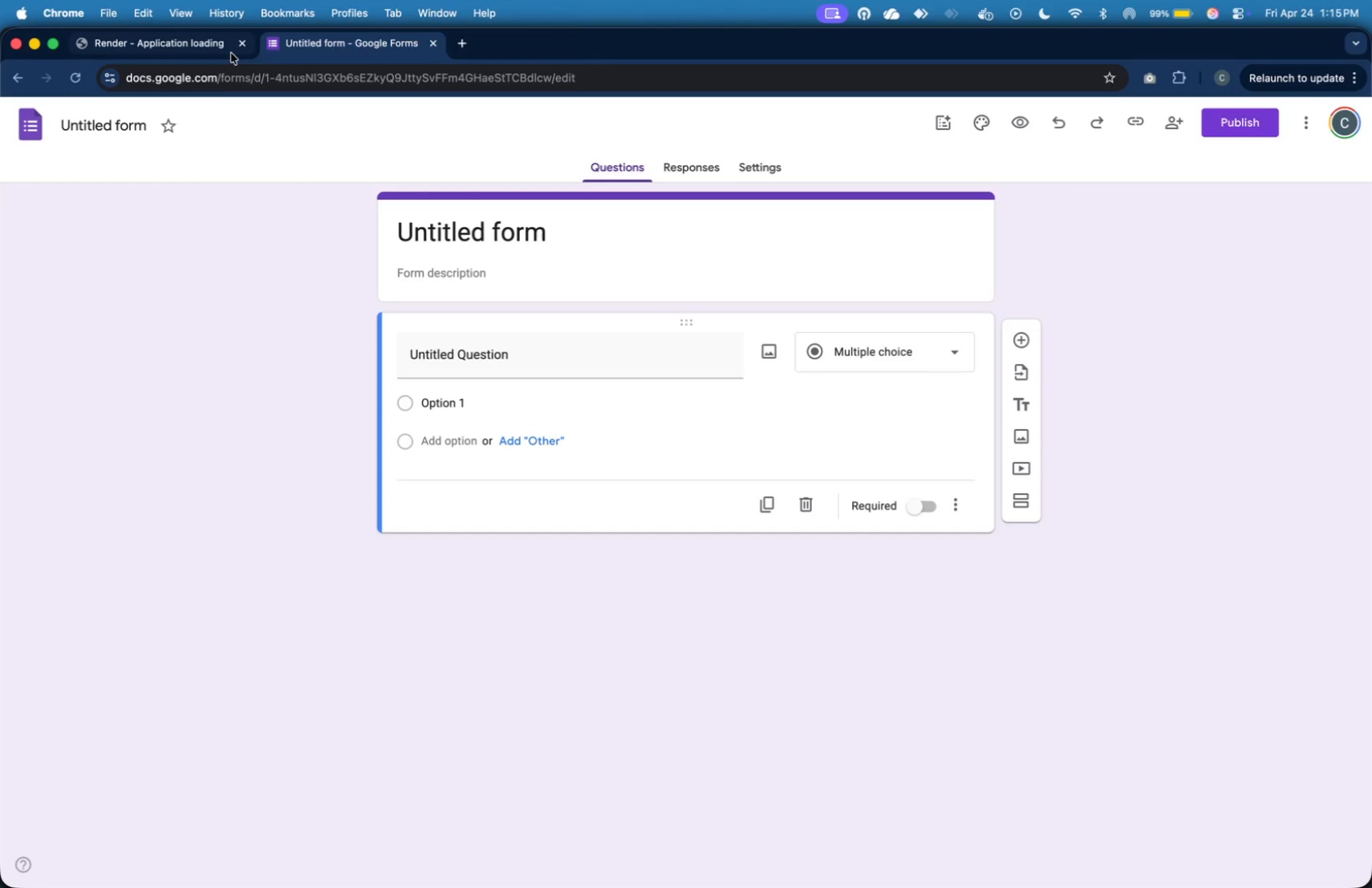 
left_click([225, 51])
 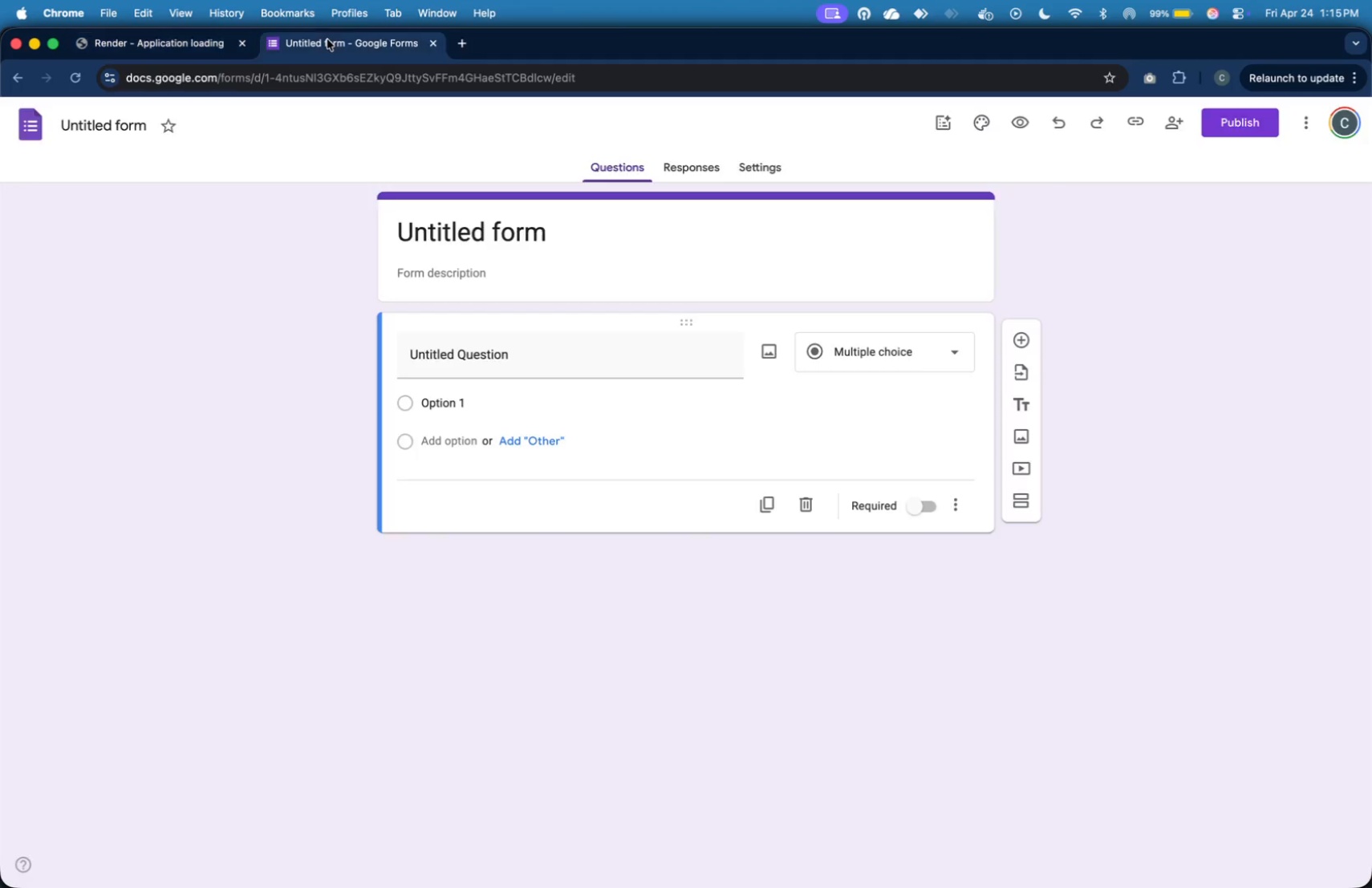 
key(Meta+Tab)